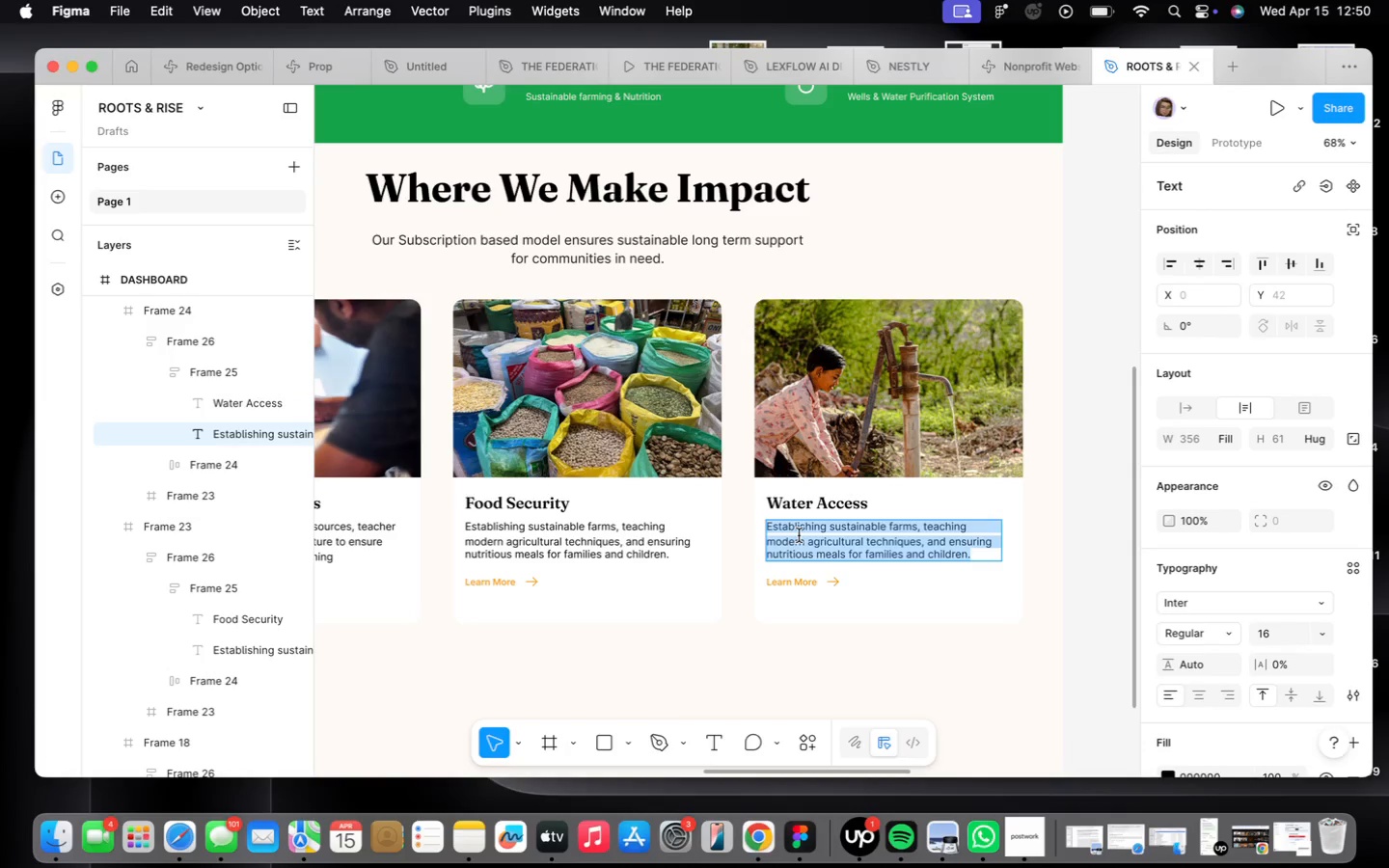 
triple_click([799, 535])
 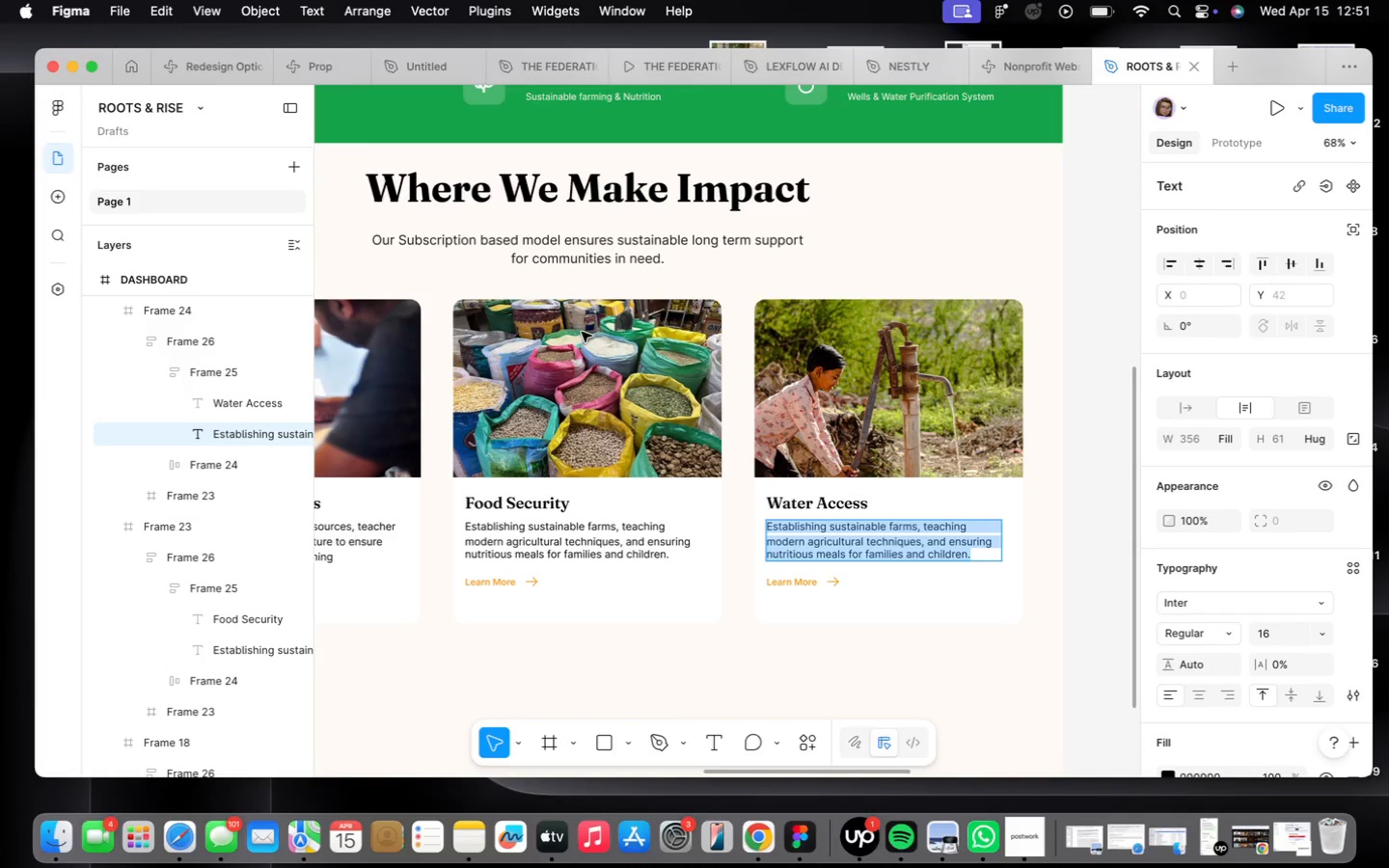 
wait(57.23)
 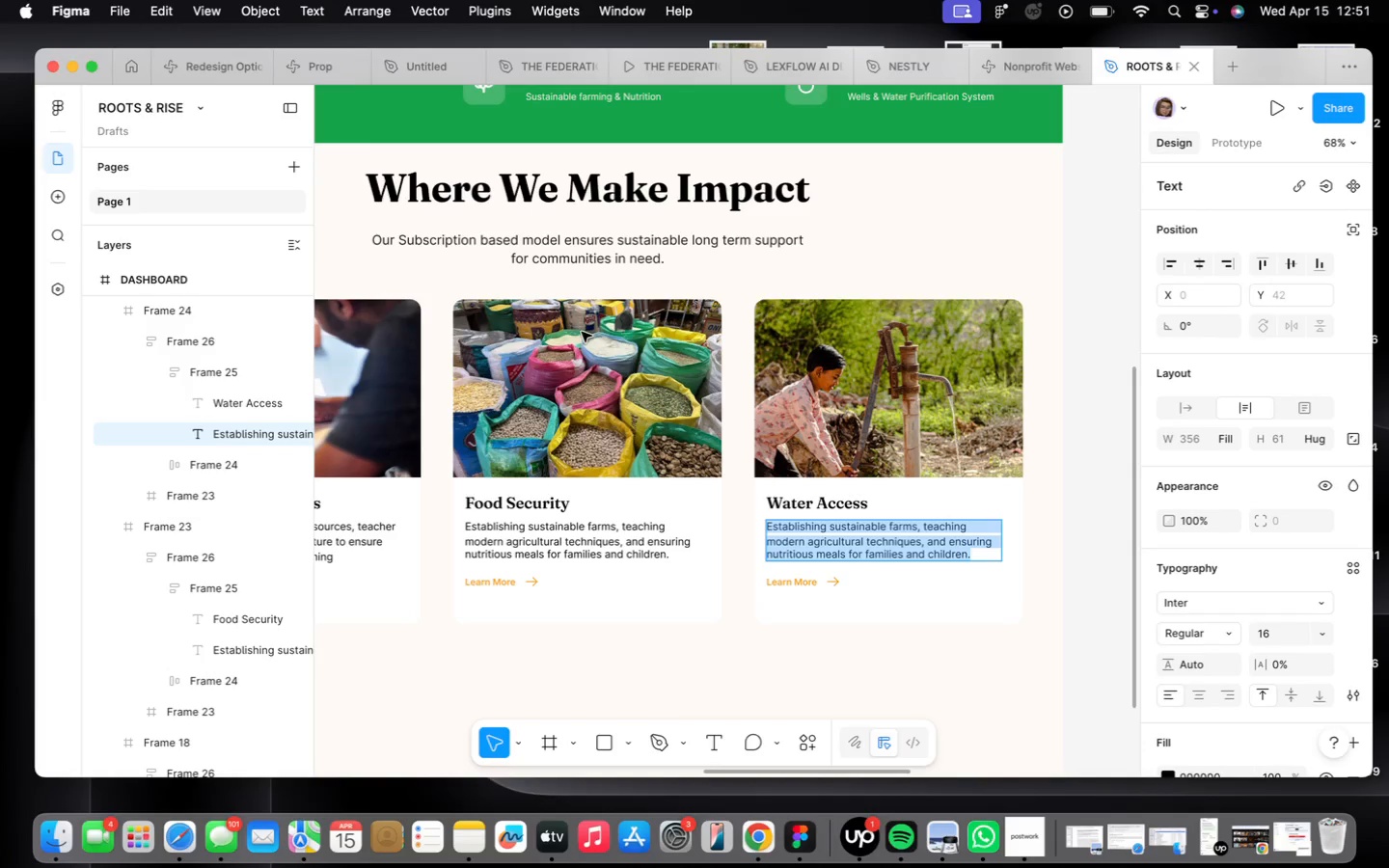 
type(Building Wallsa )
 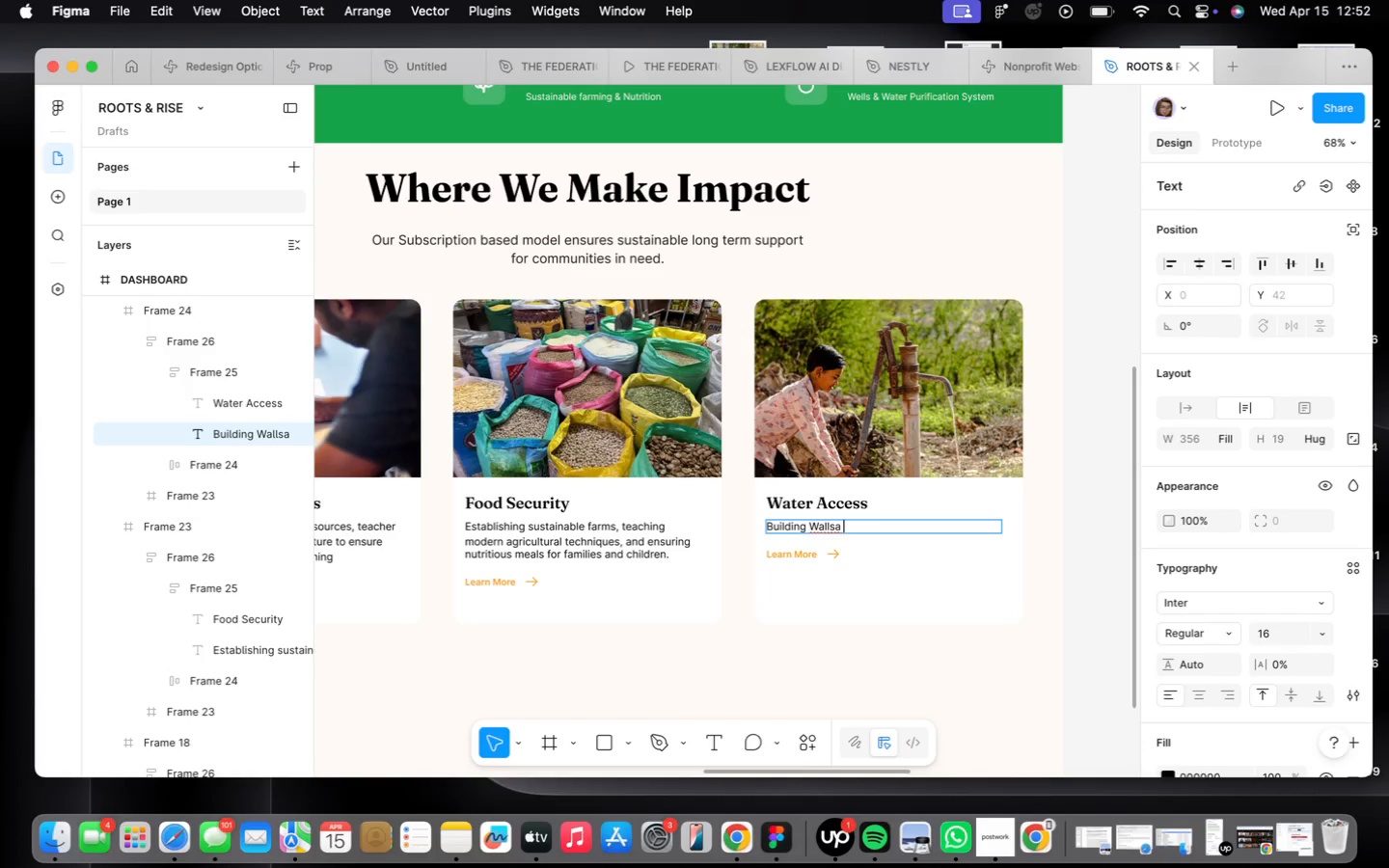 
wait(35.9)
 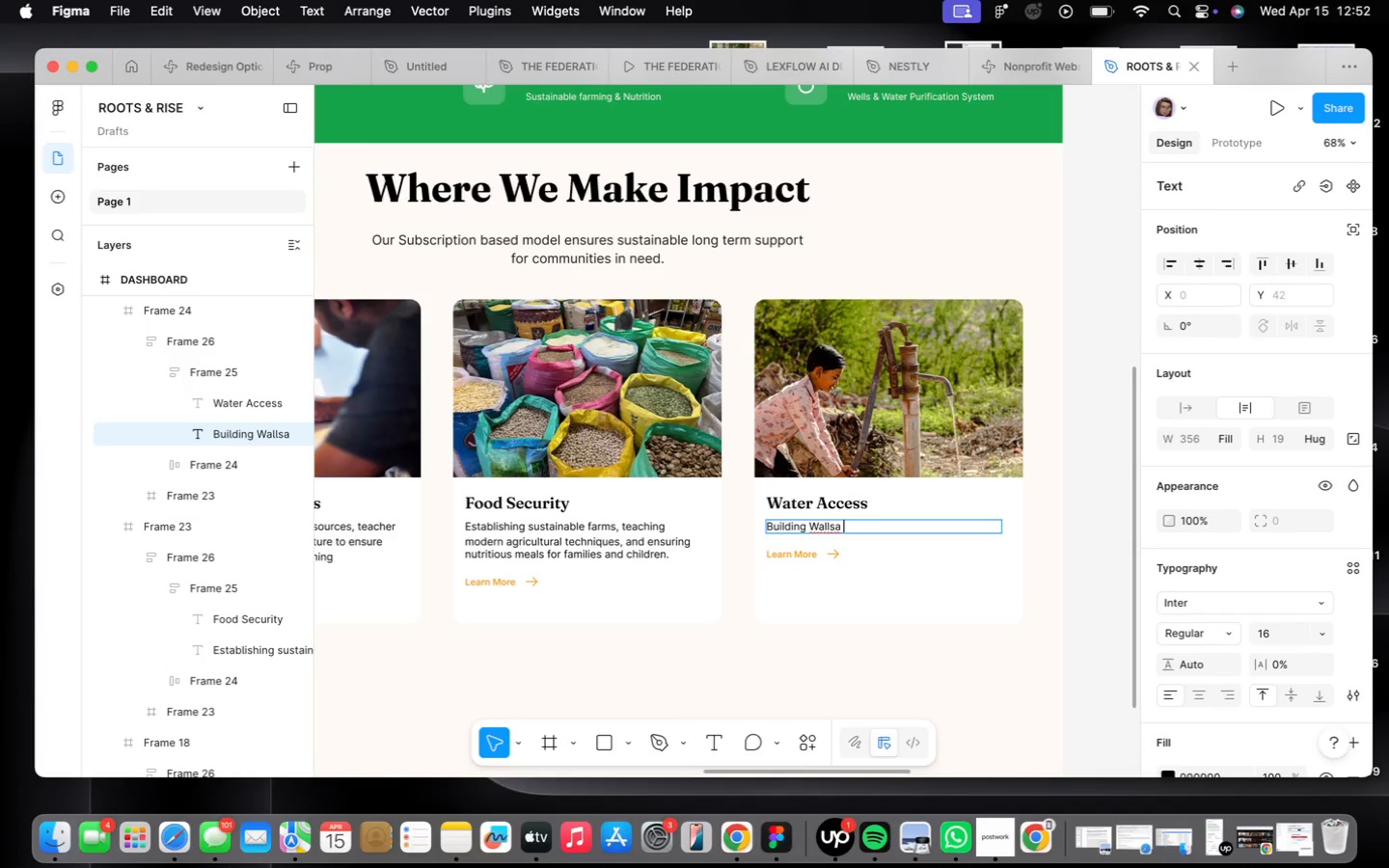 
key(Backspace)
key(Backspace)
key(Backspace)
key(Backspace)
key(Backspace)
key(Backspace)
type(ells, installing )
 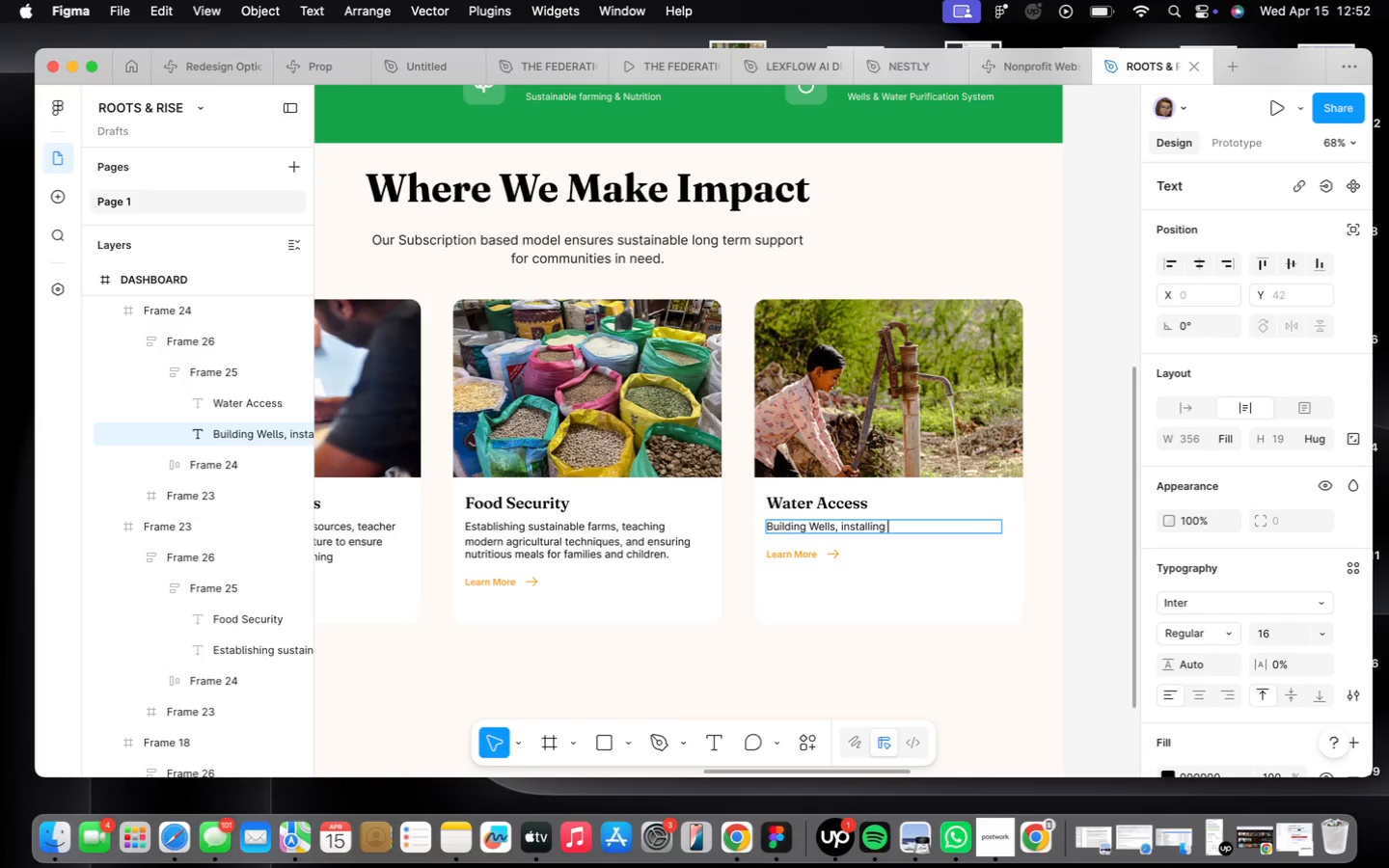 
wait(11.98)
 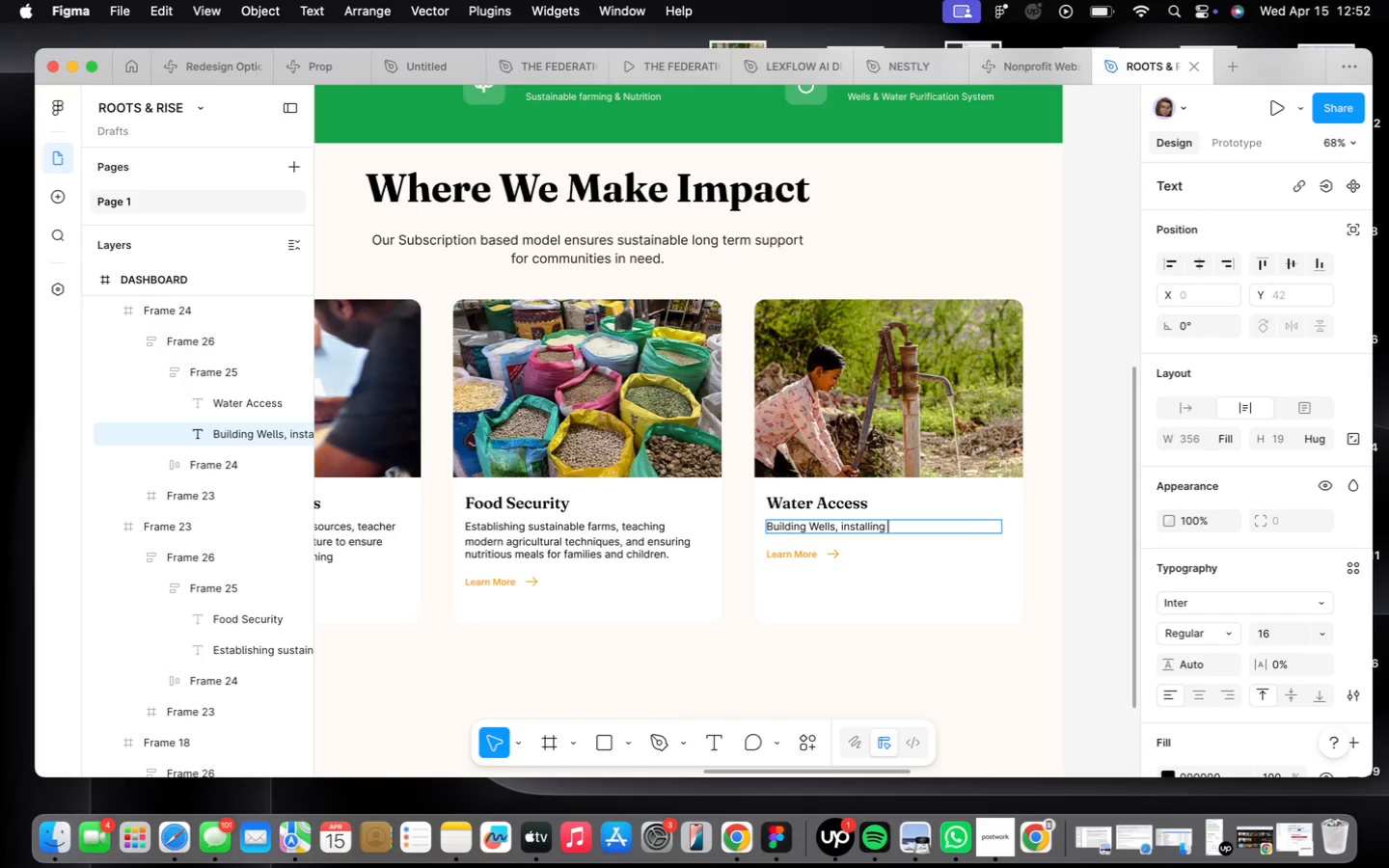 
type(purification systems, )
 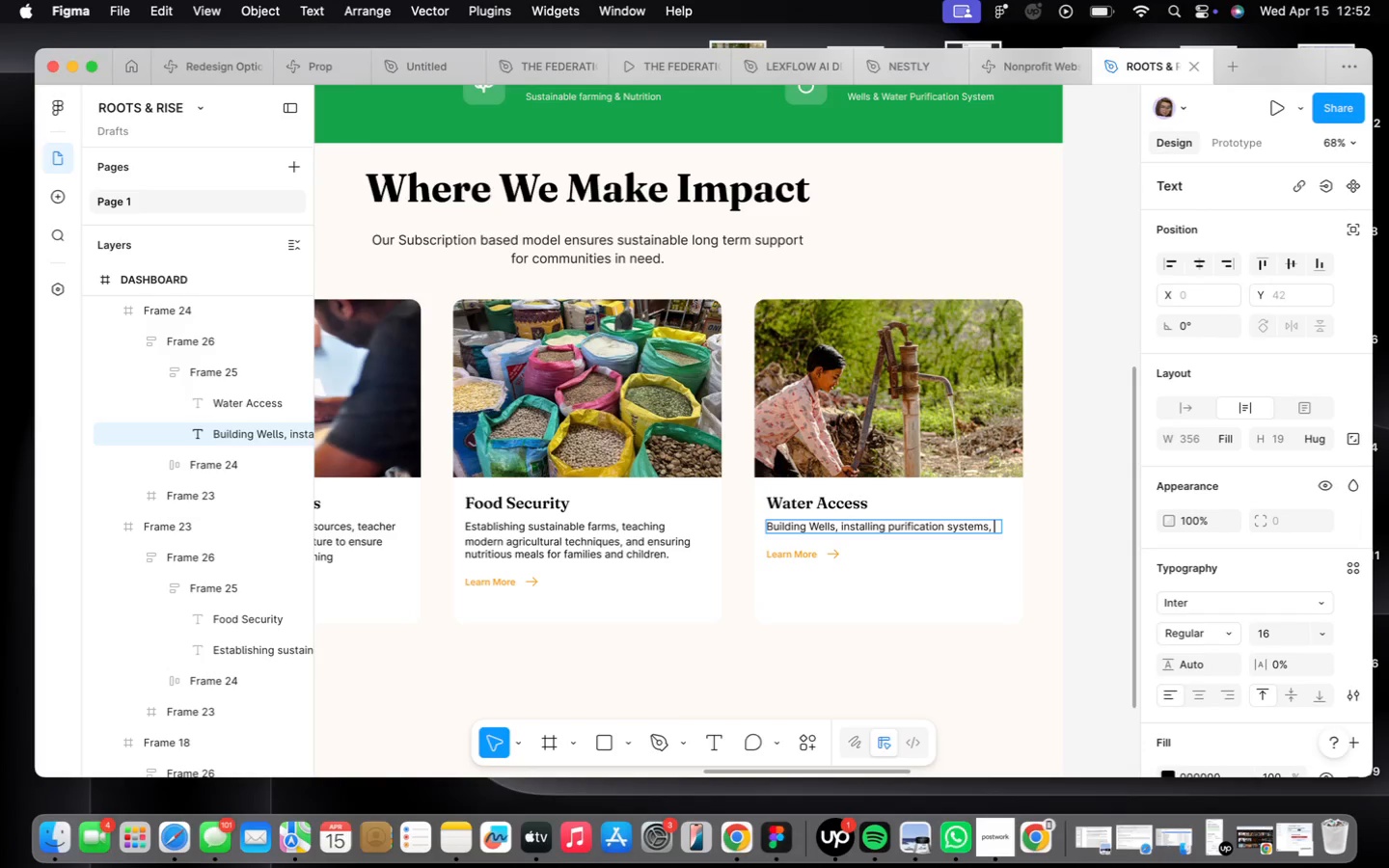 
key(Enter)
 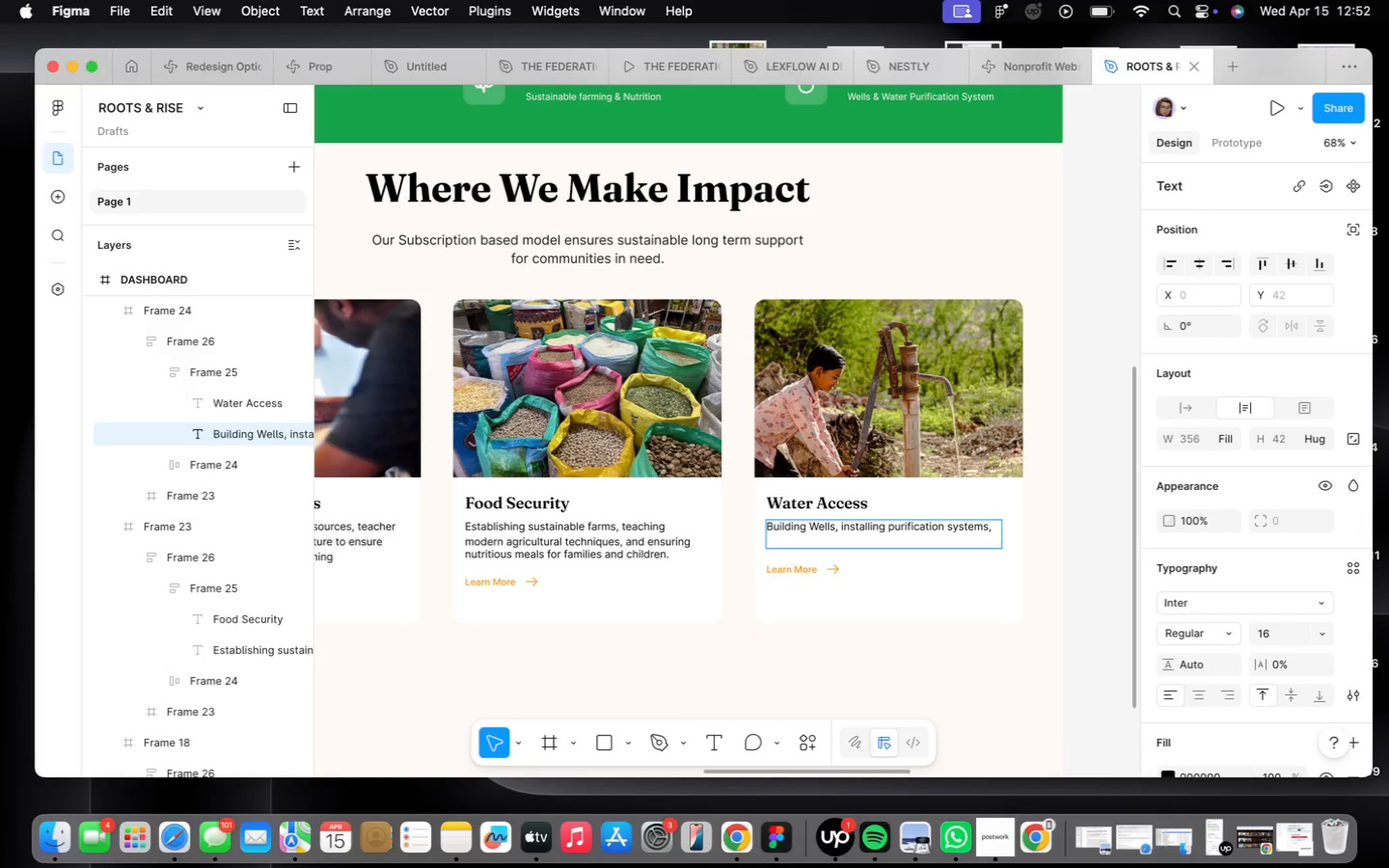 
type(and )
 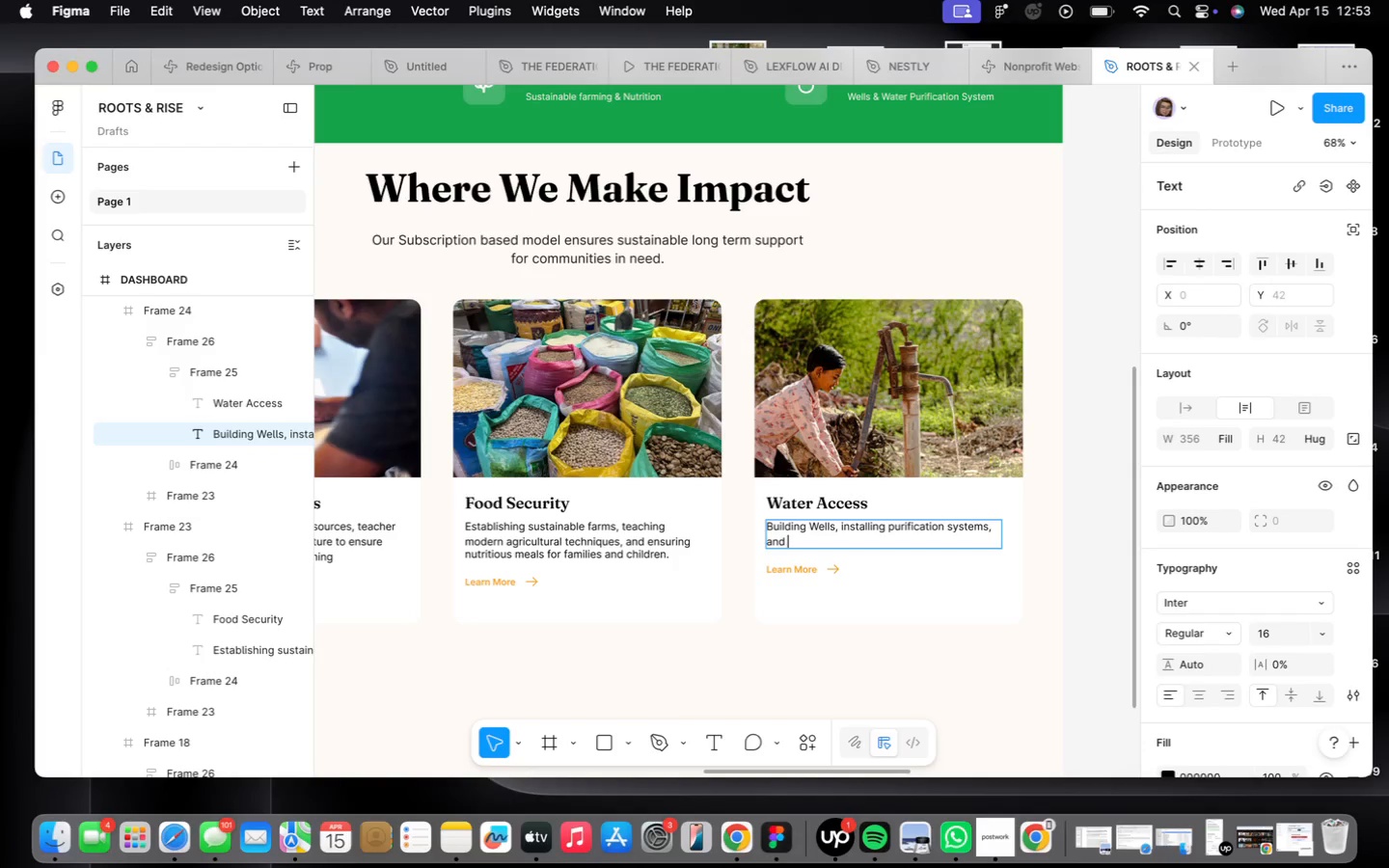 
wait(10.34)
 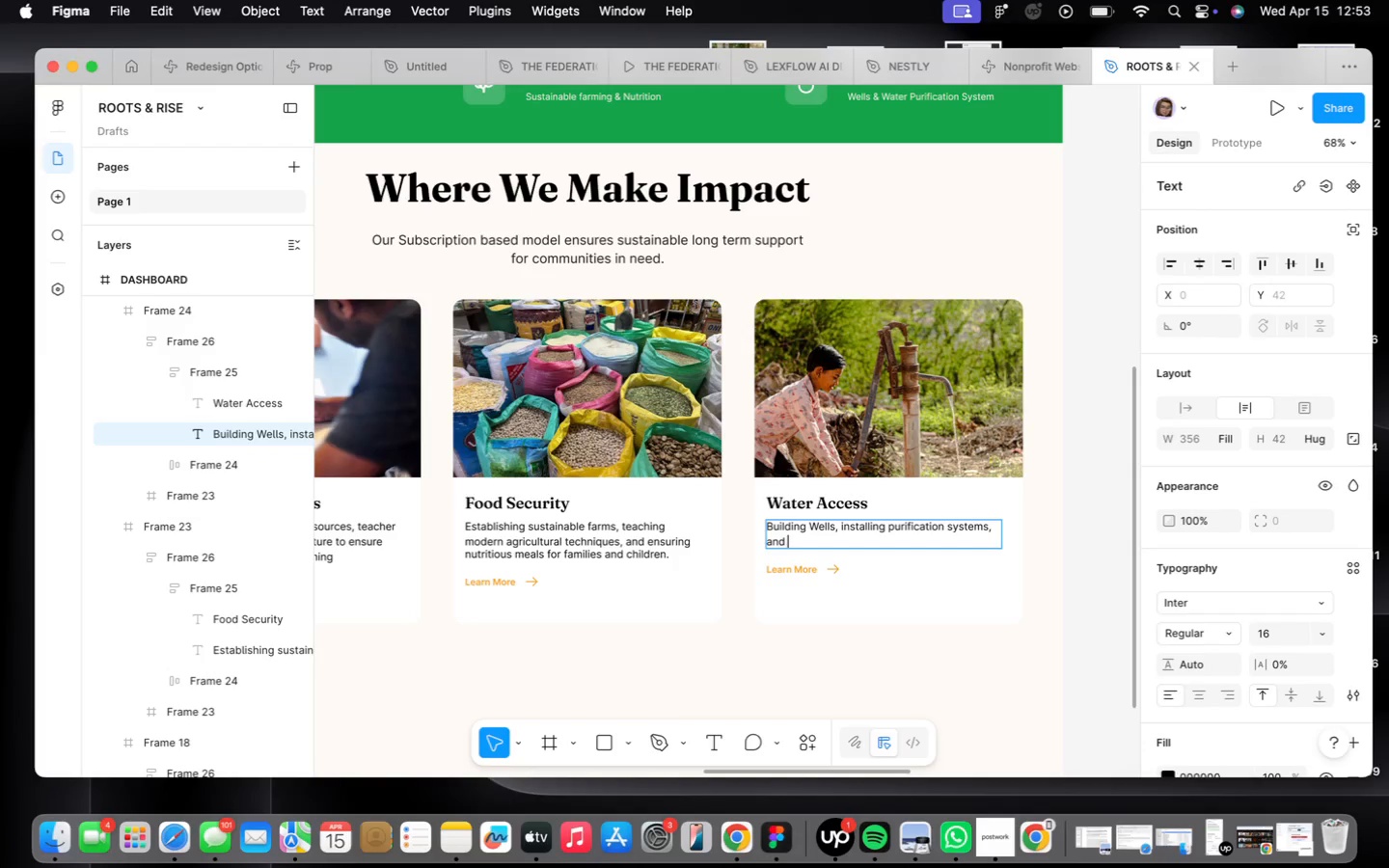 
type(bringing clean )
 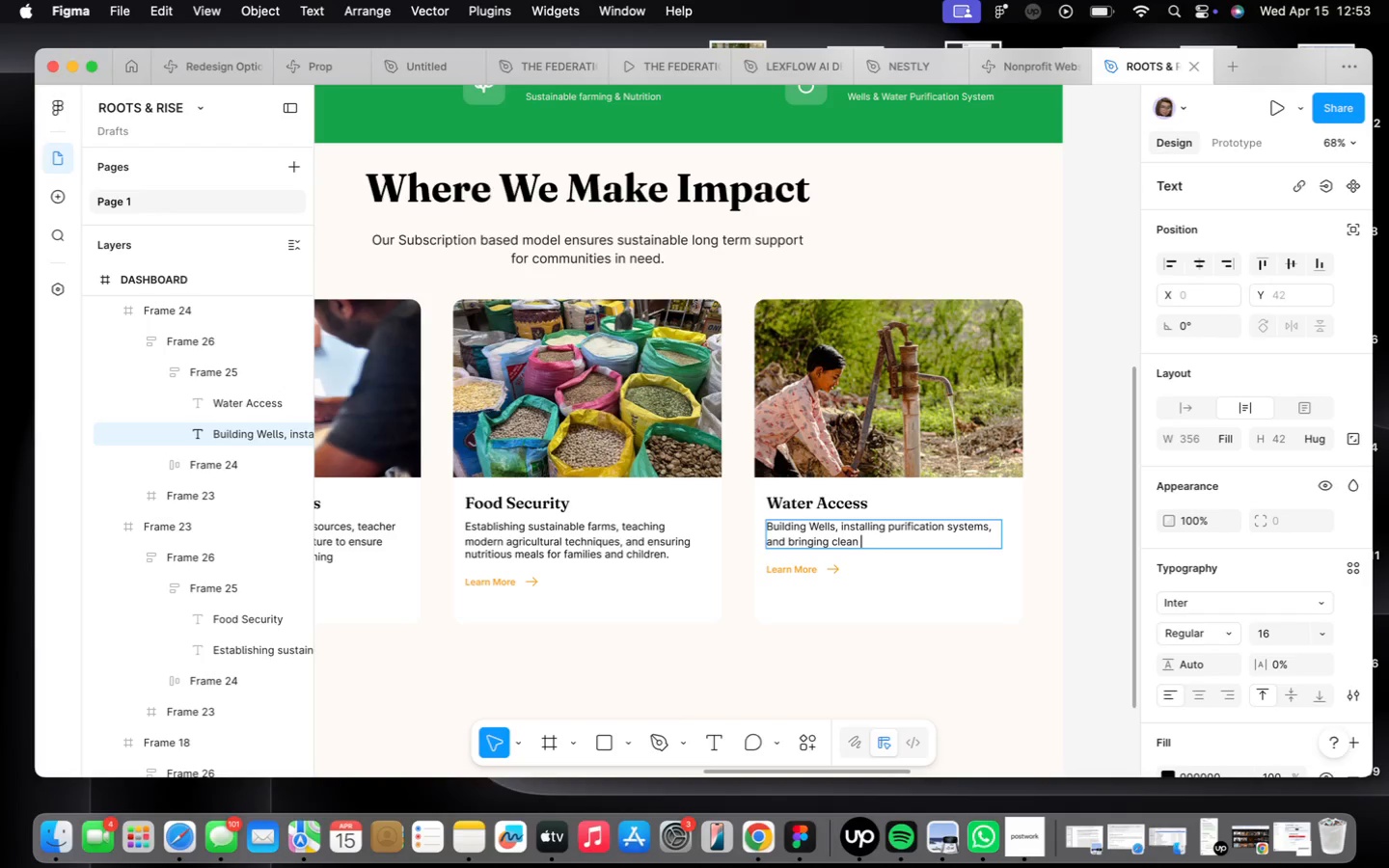 
wait(19.61)
 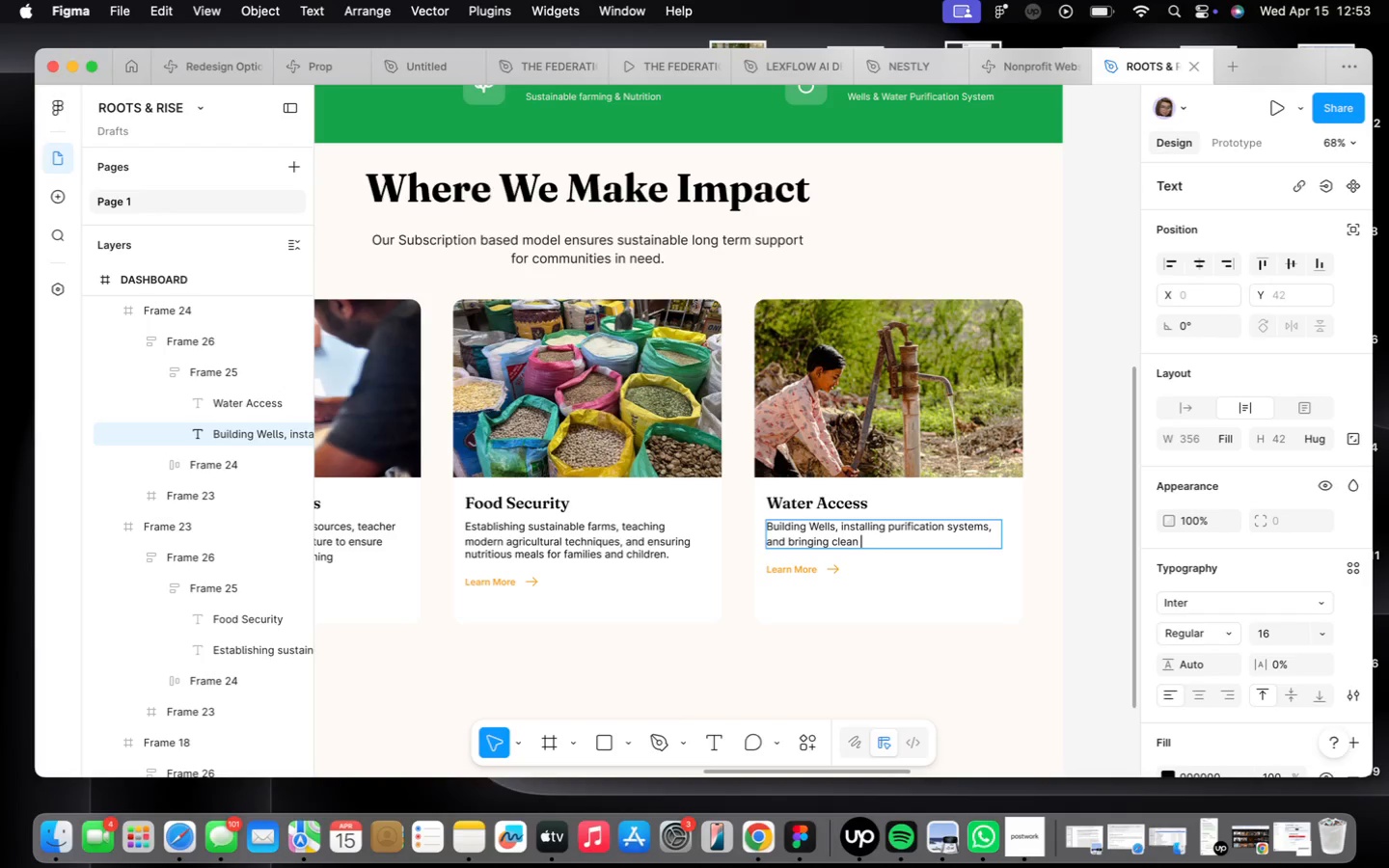 
key(Backspace)
type(, safe de)
key(Backspace)
type(rinking water to )
 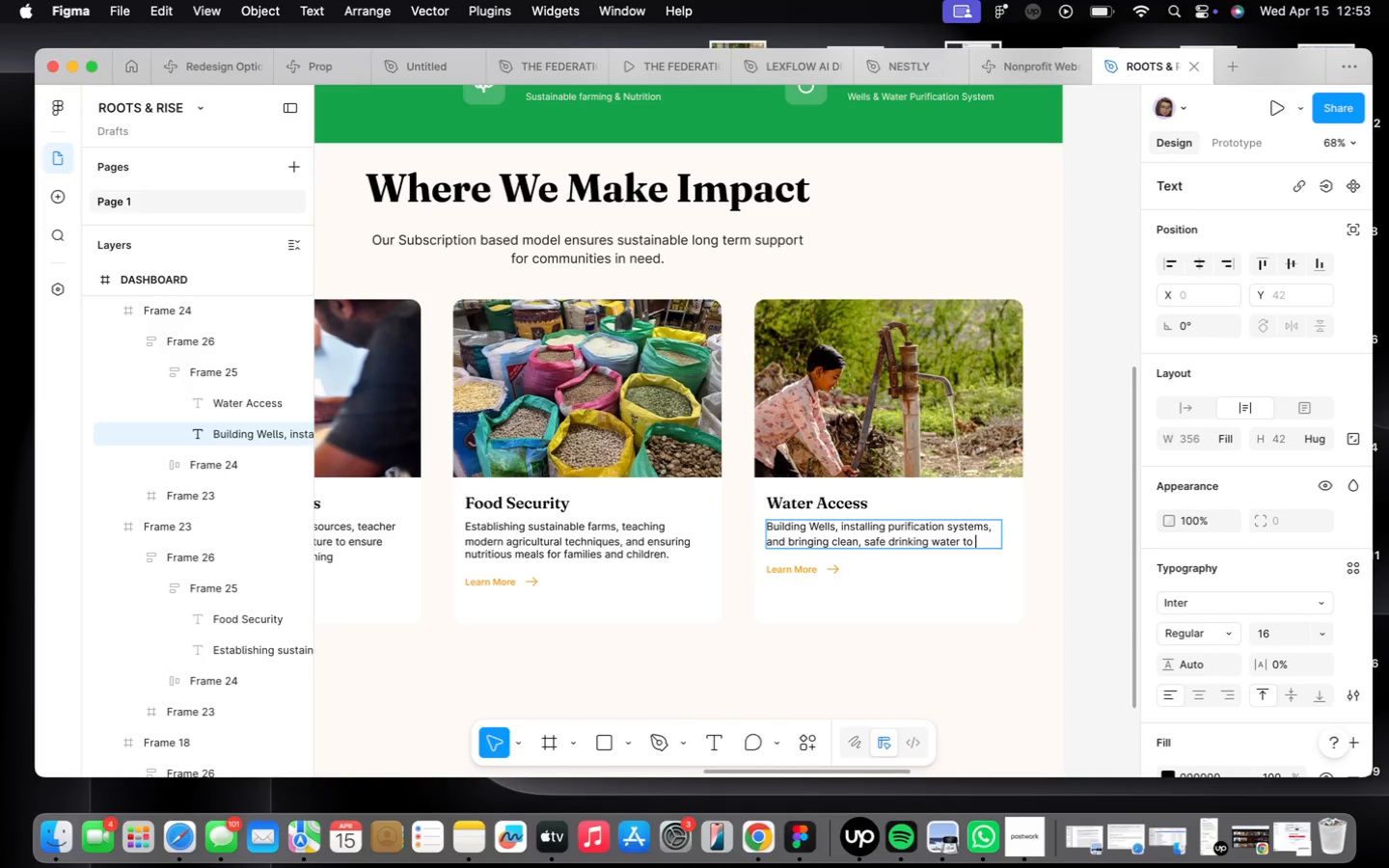 
key(C)
 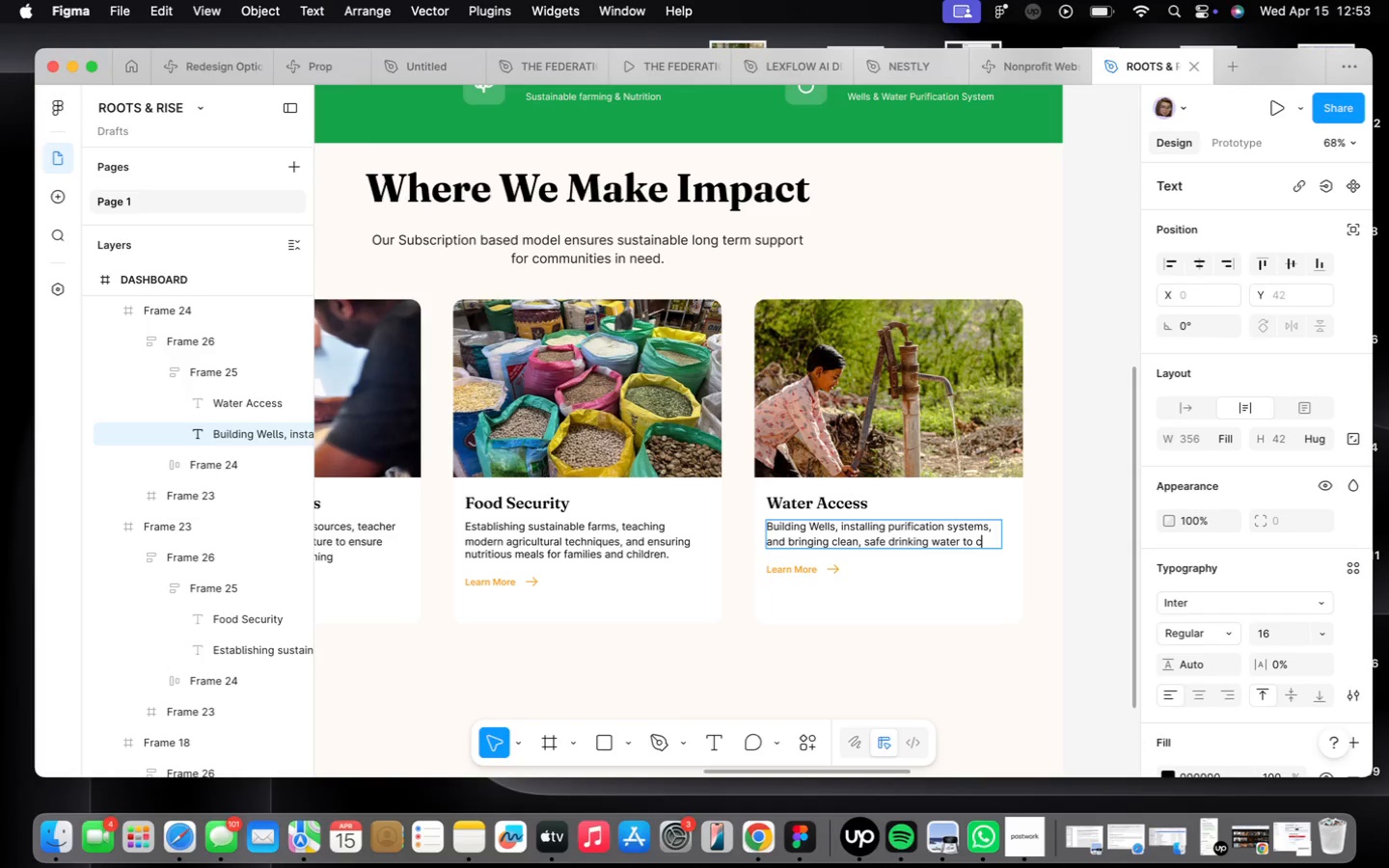 
type(ommunities that need it most)
 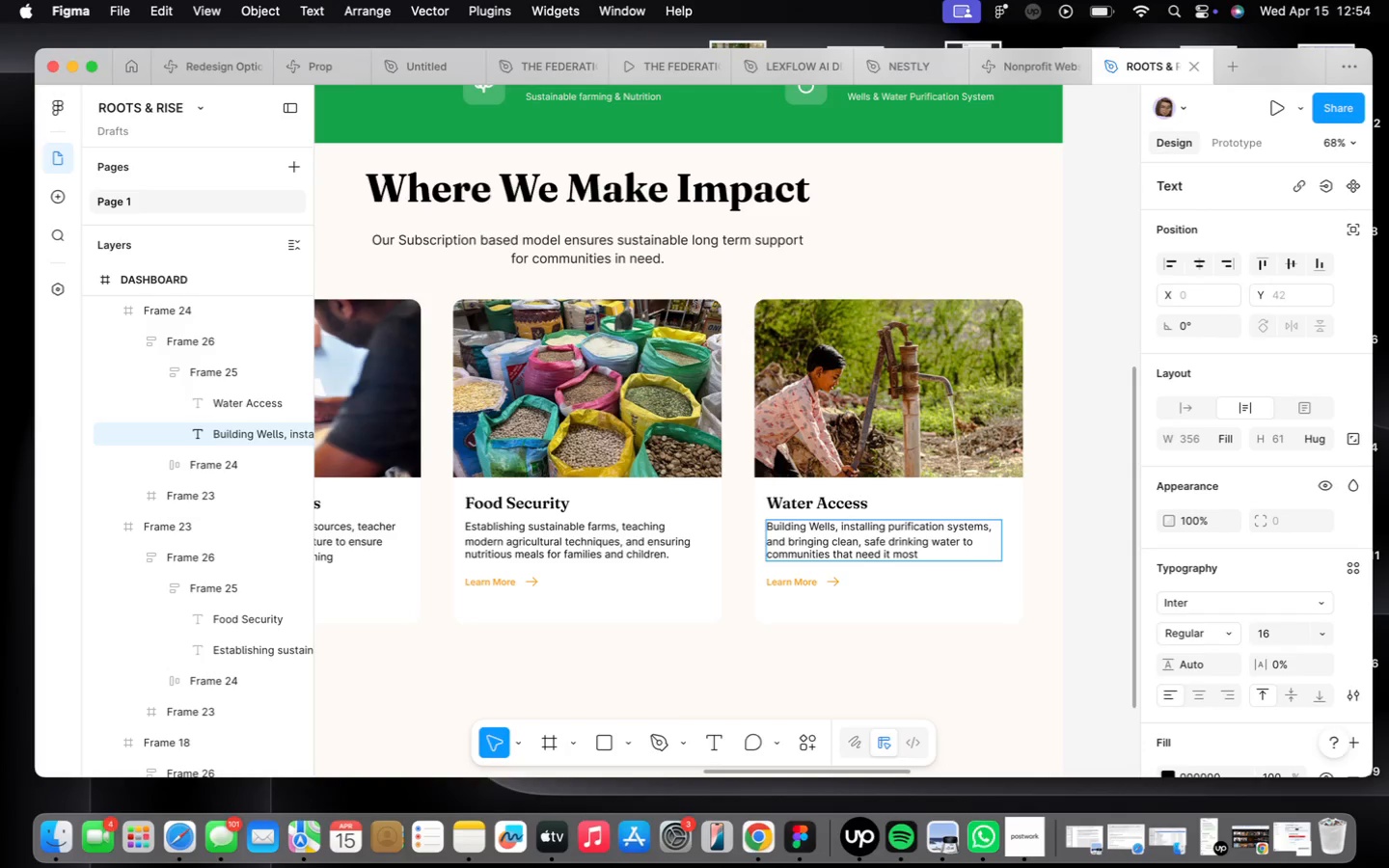 
wait(34.3)
 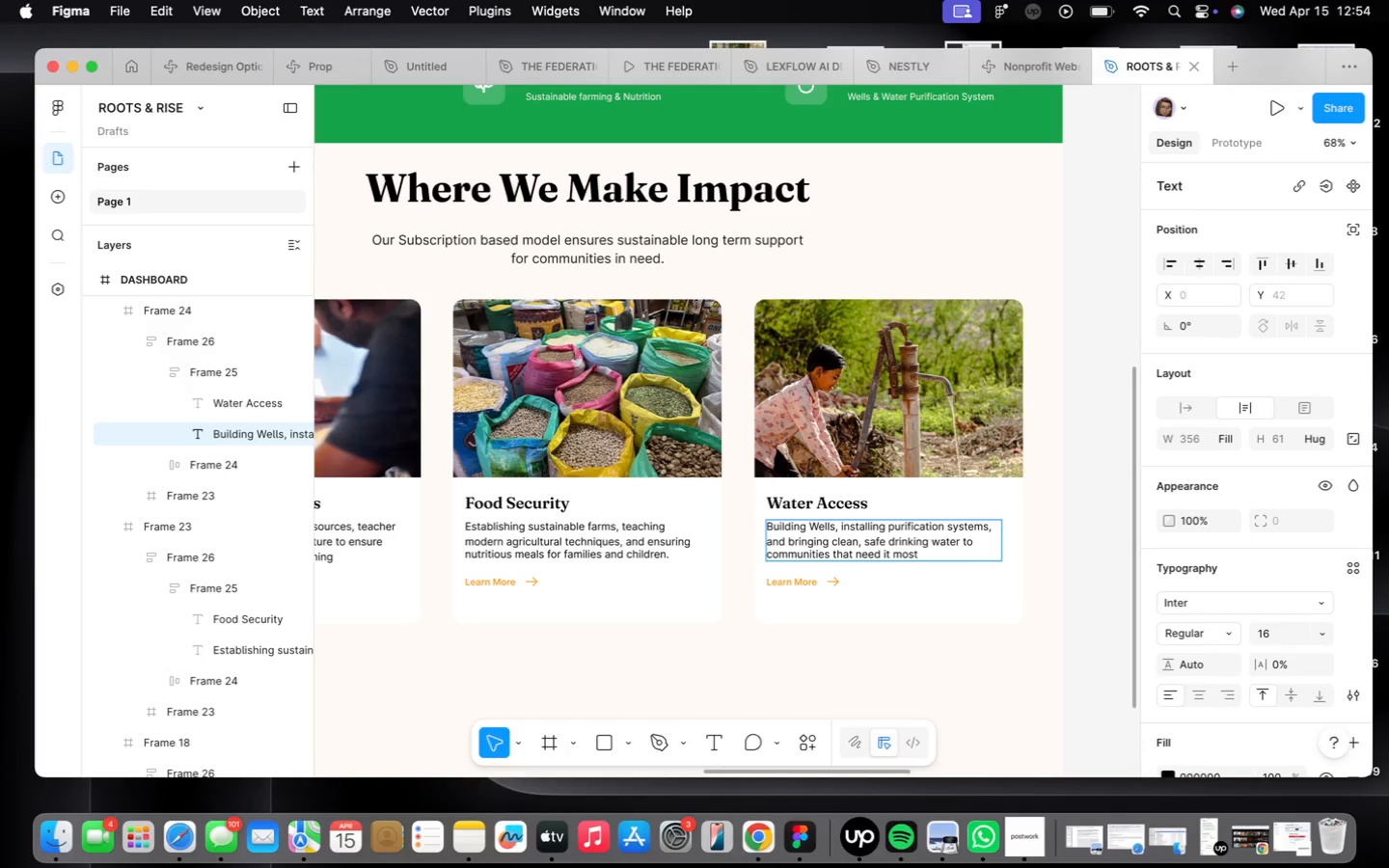 
left_click([912, 664])
 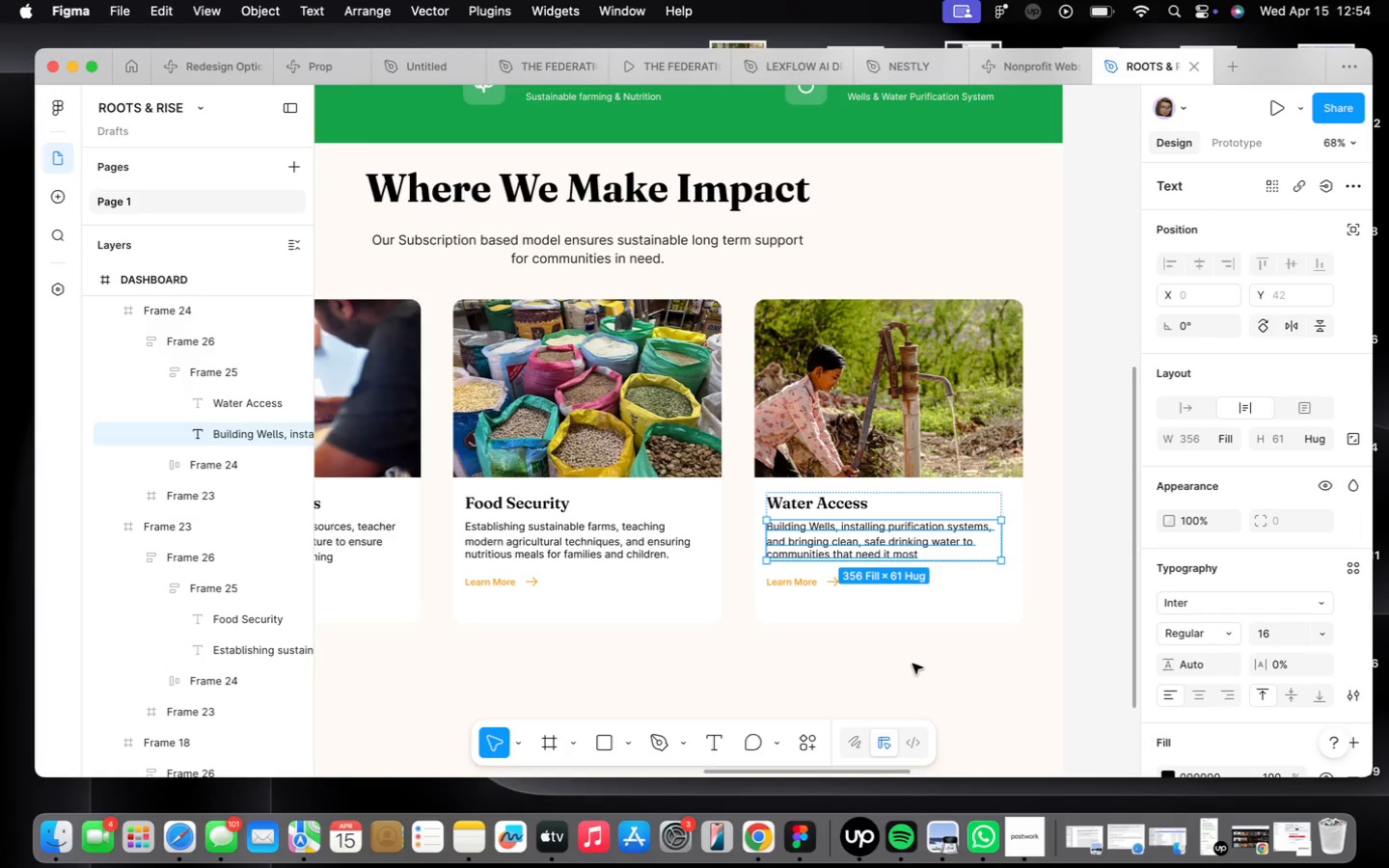 
scroll: coordinate [912, 664], scroll_direction: down, amount: 7.0
 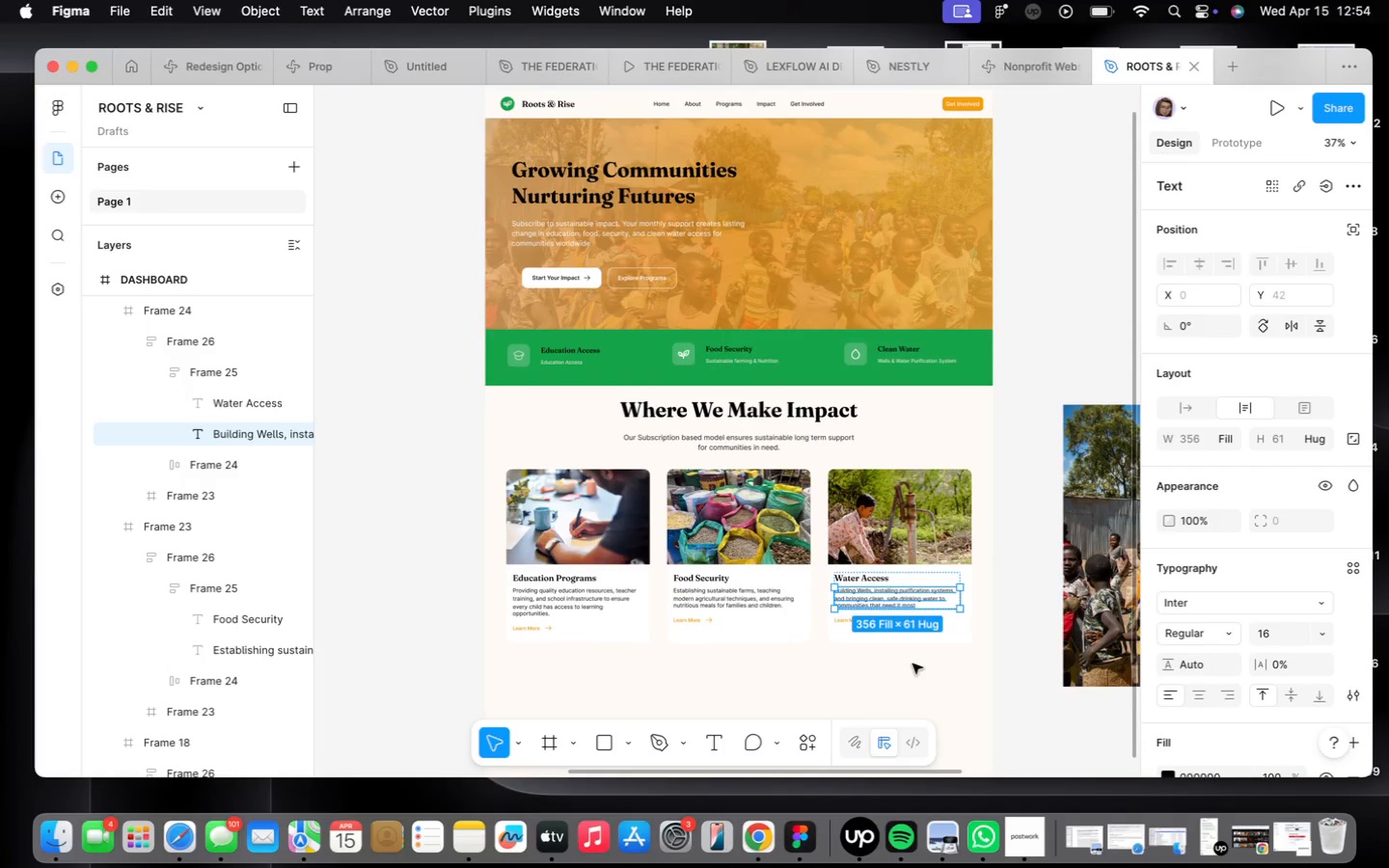 
left_click([894, 675])
 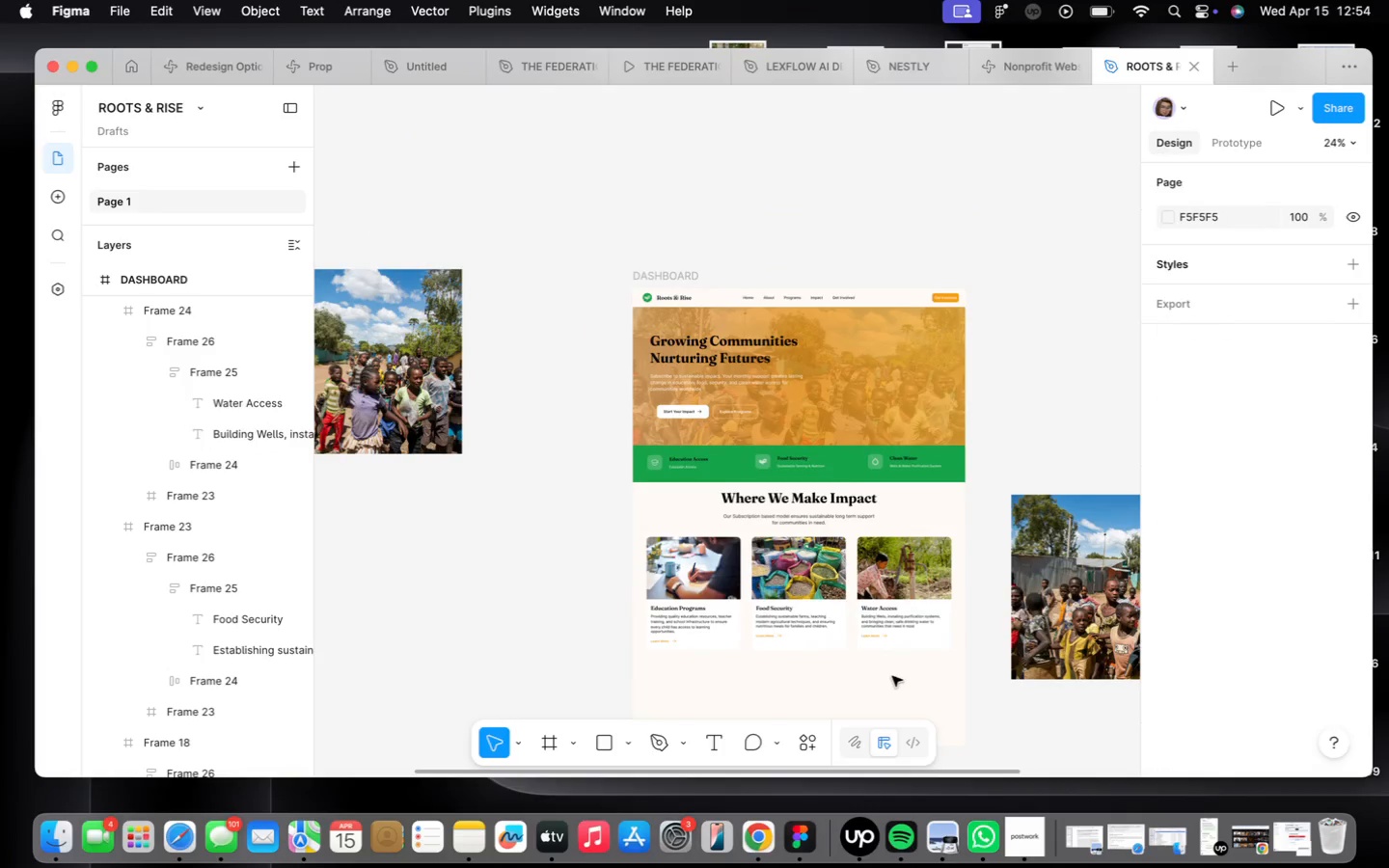 
scroll: coordinate [912, 665], scroll_direction: down, amount: 5.0
 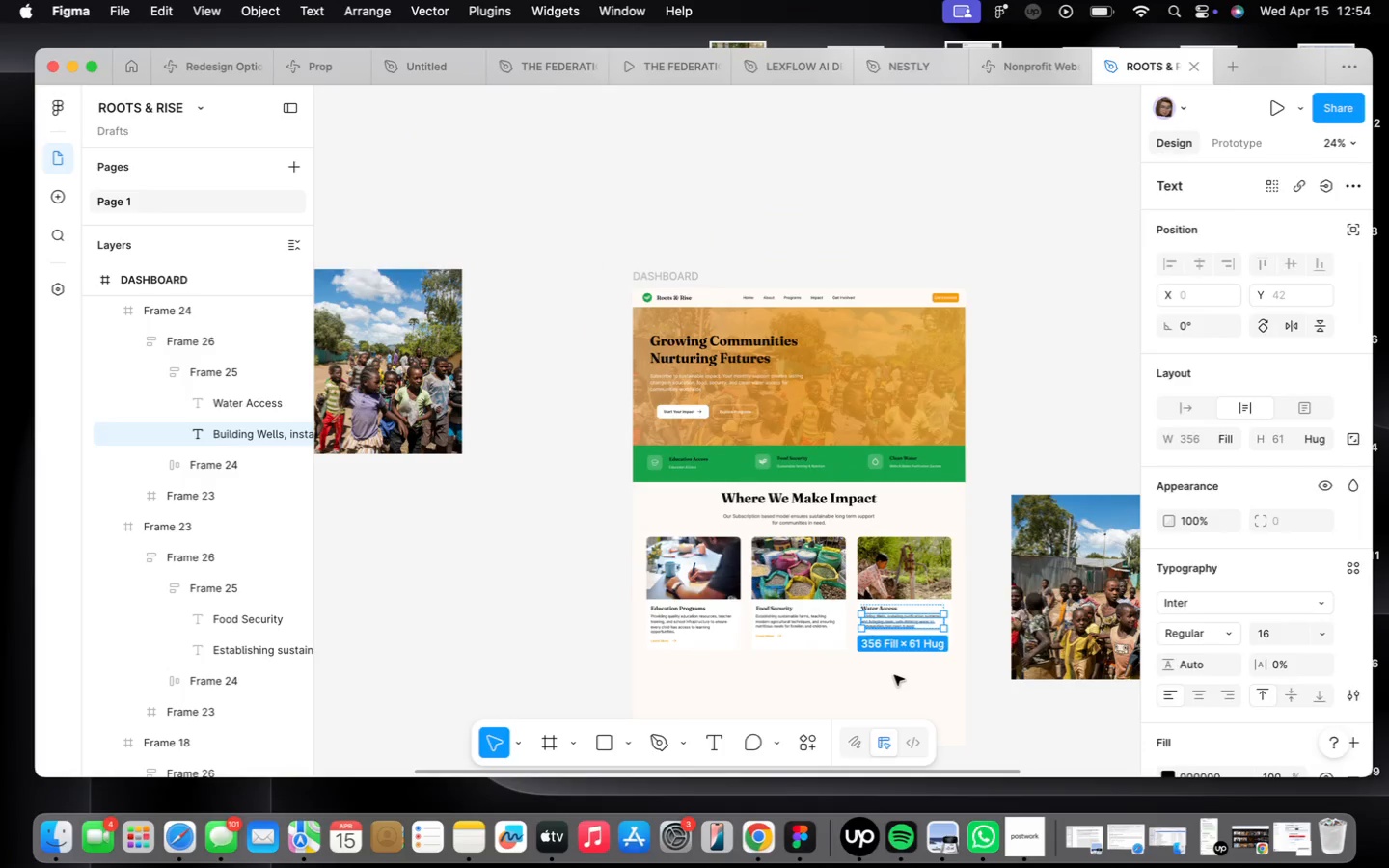 
scroll: coordinate [892, 676], scroll_direction: up, amount: 4.0
 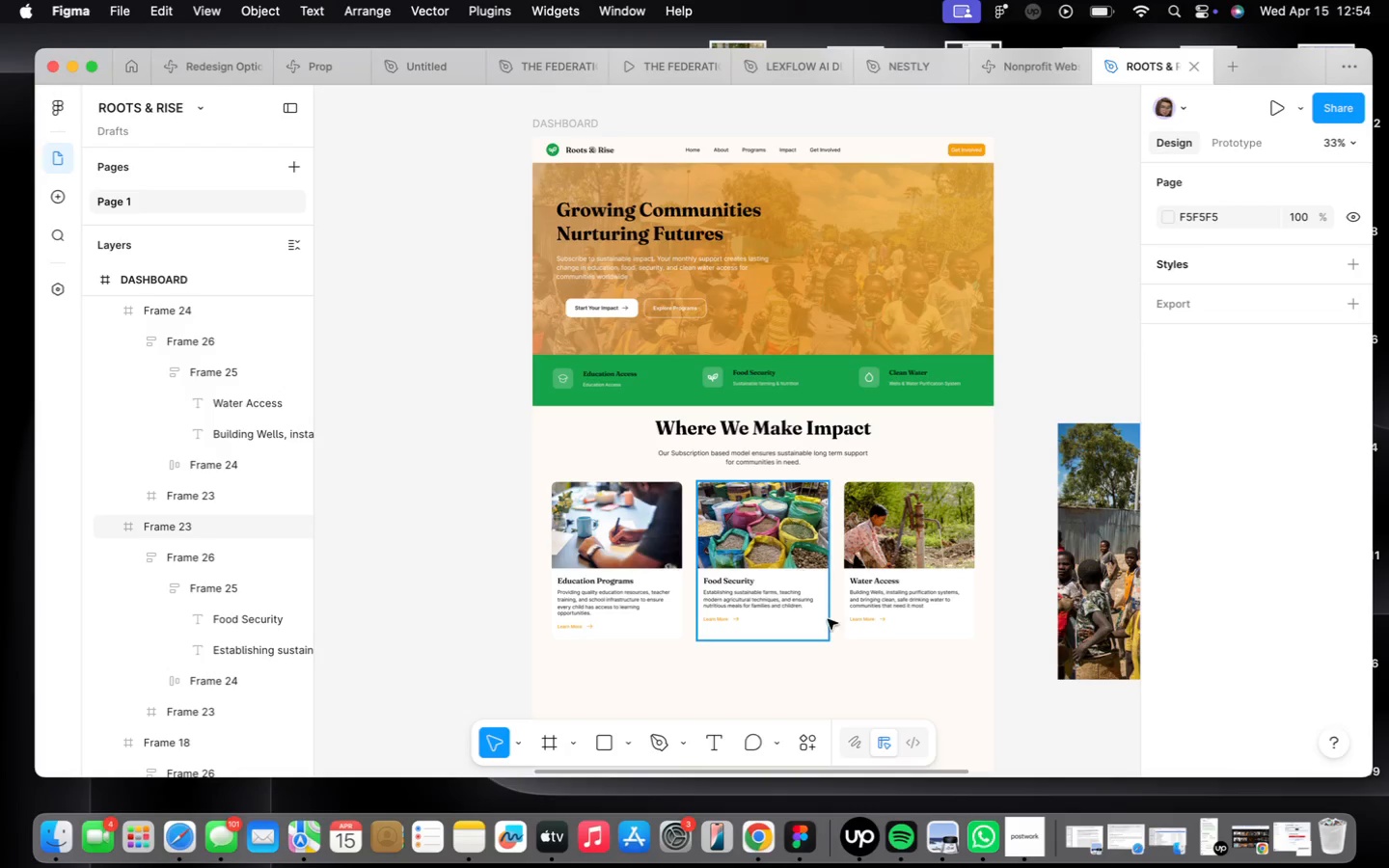 
wait(5.74)
 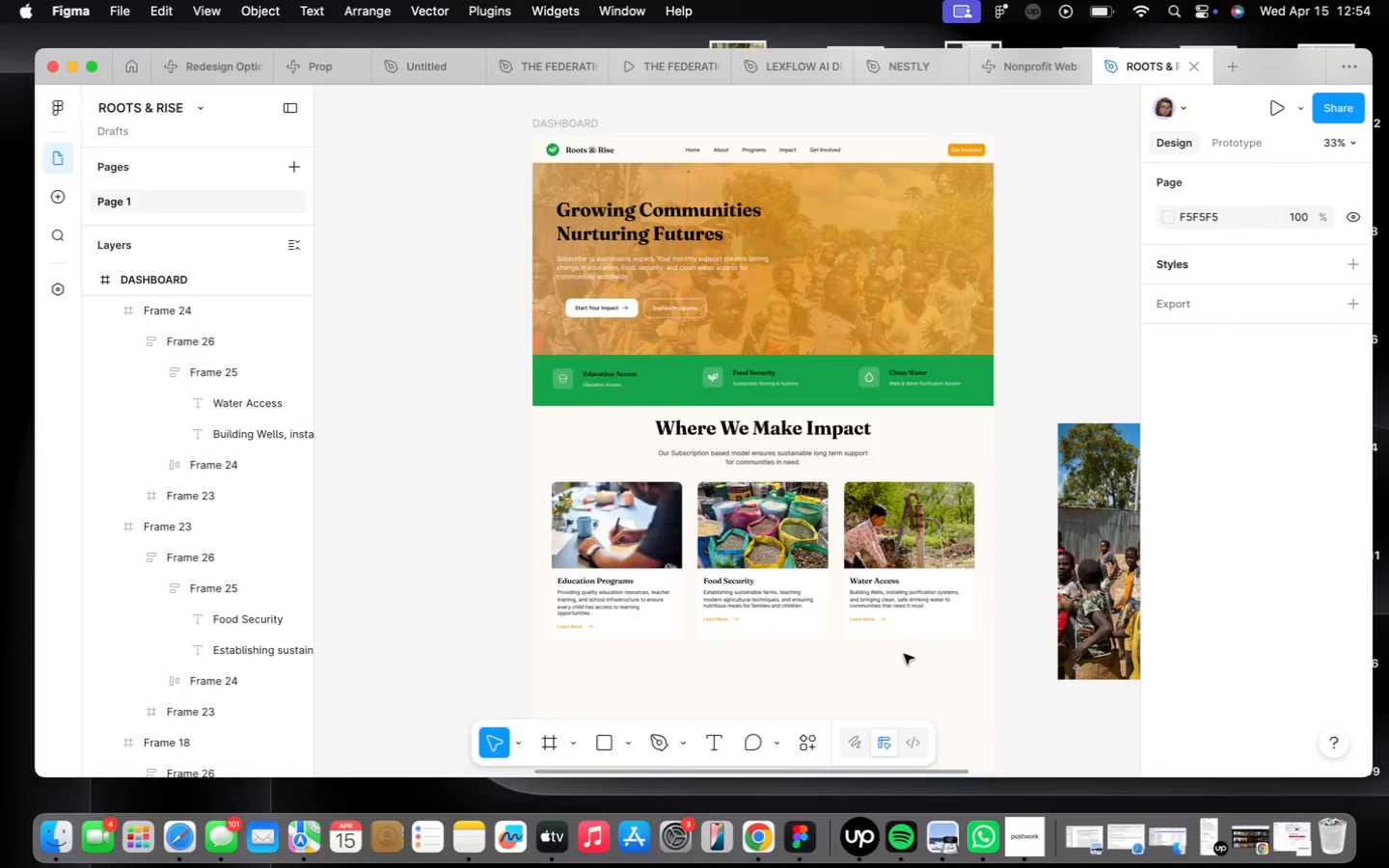 
scroll: coordinate [640, 532], scroll_direction: down, amount: 4.0
 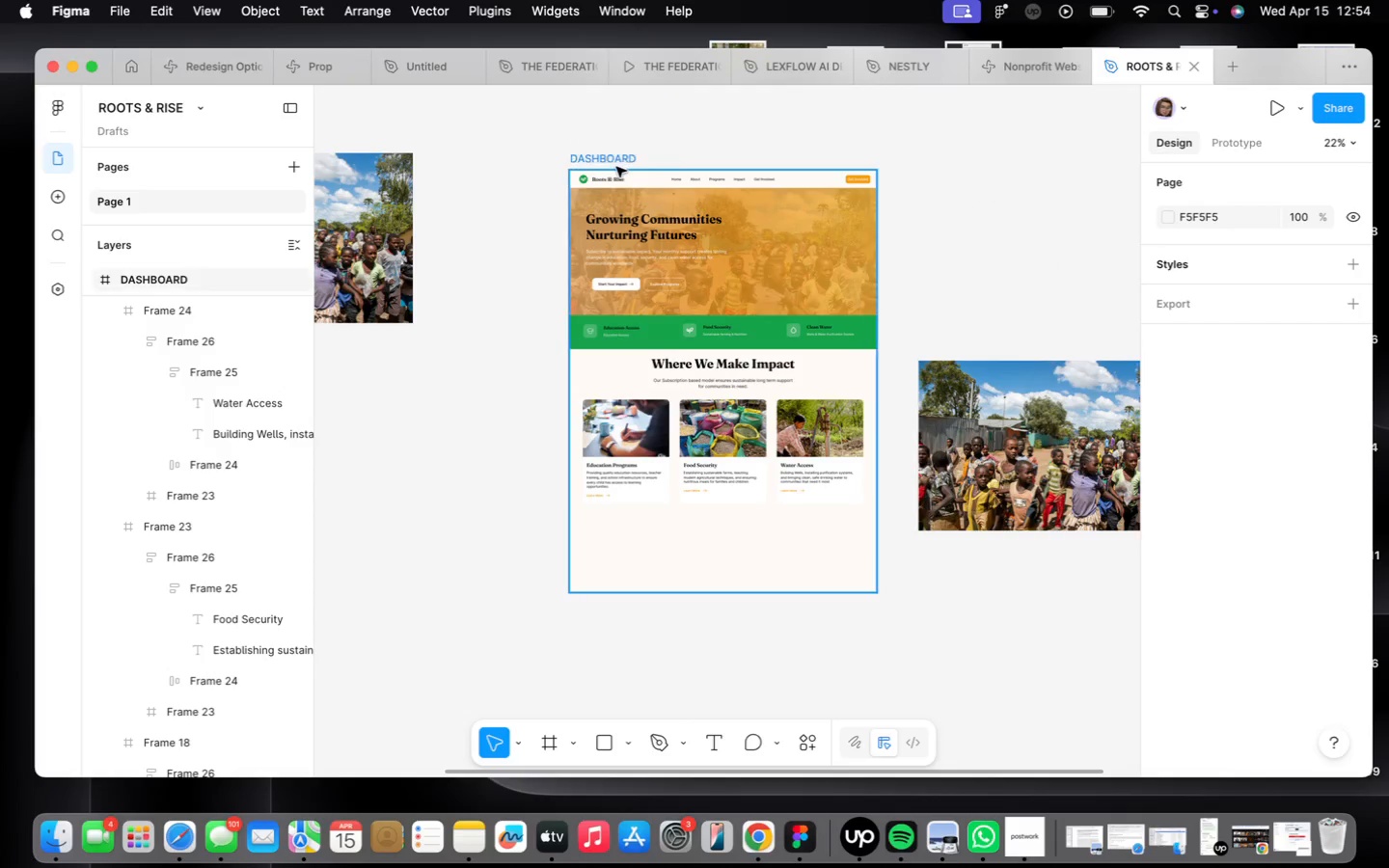 
left_click([614, 164])
 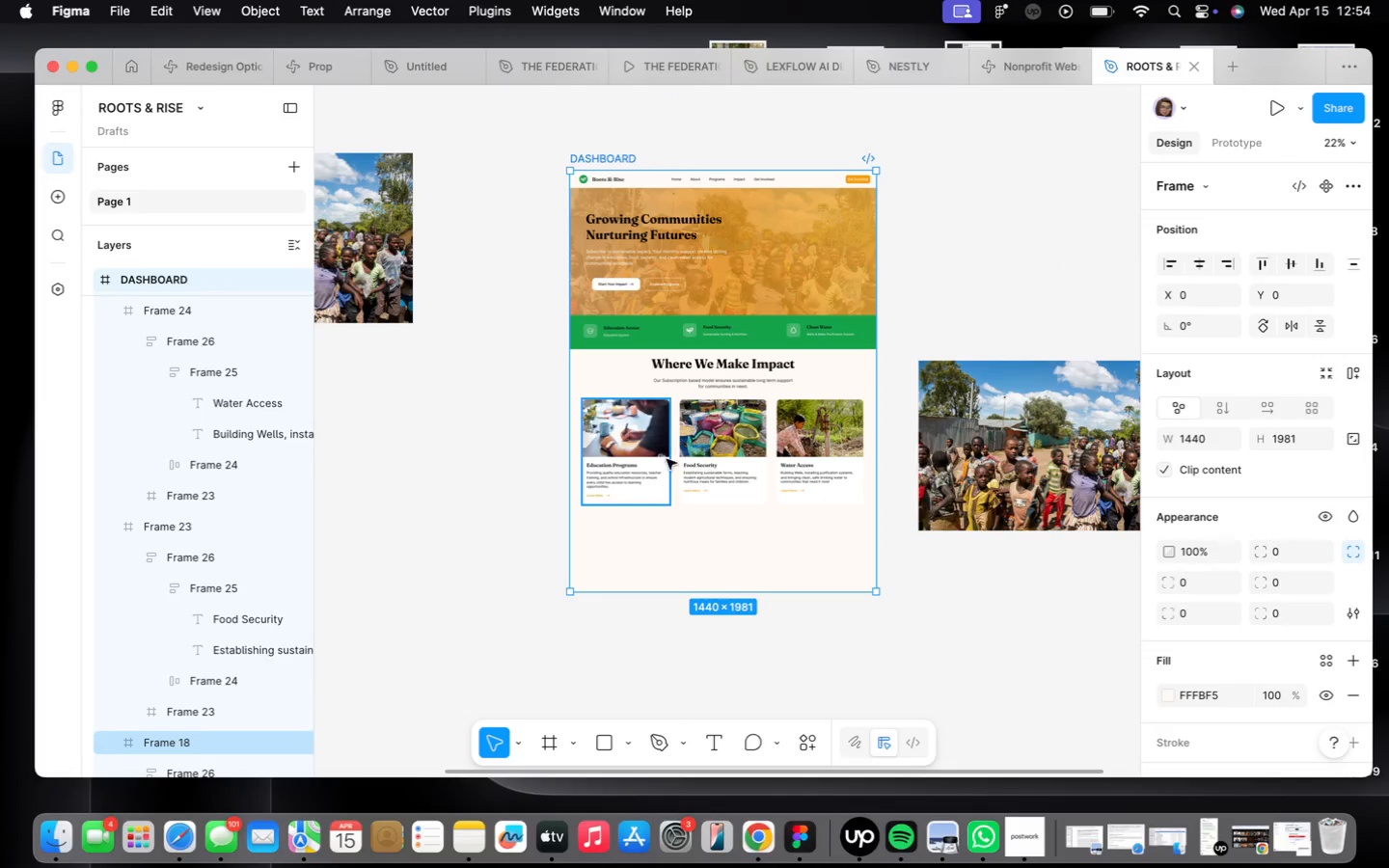 
left_click_drag(start_coordinate=[596, 590], to_coordinate=[615, 716])
 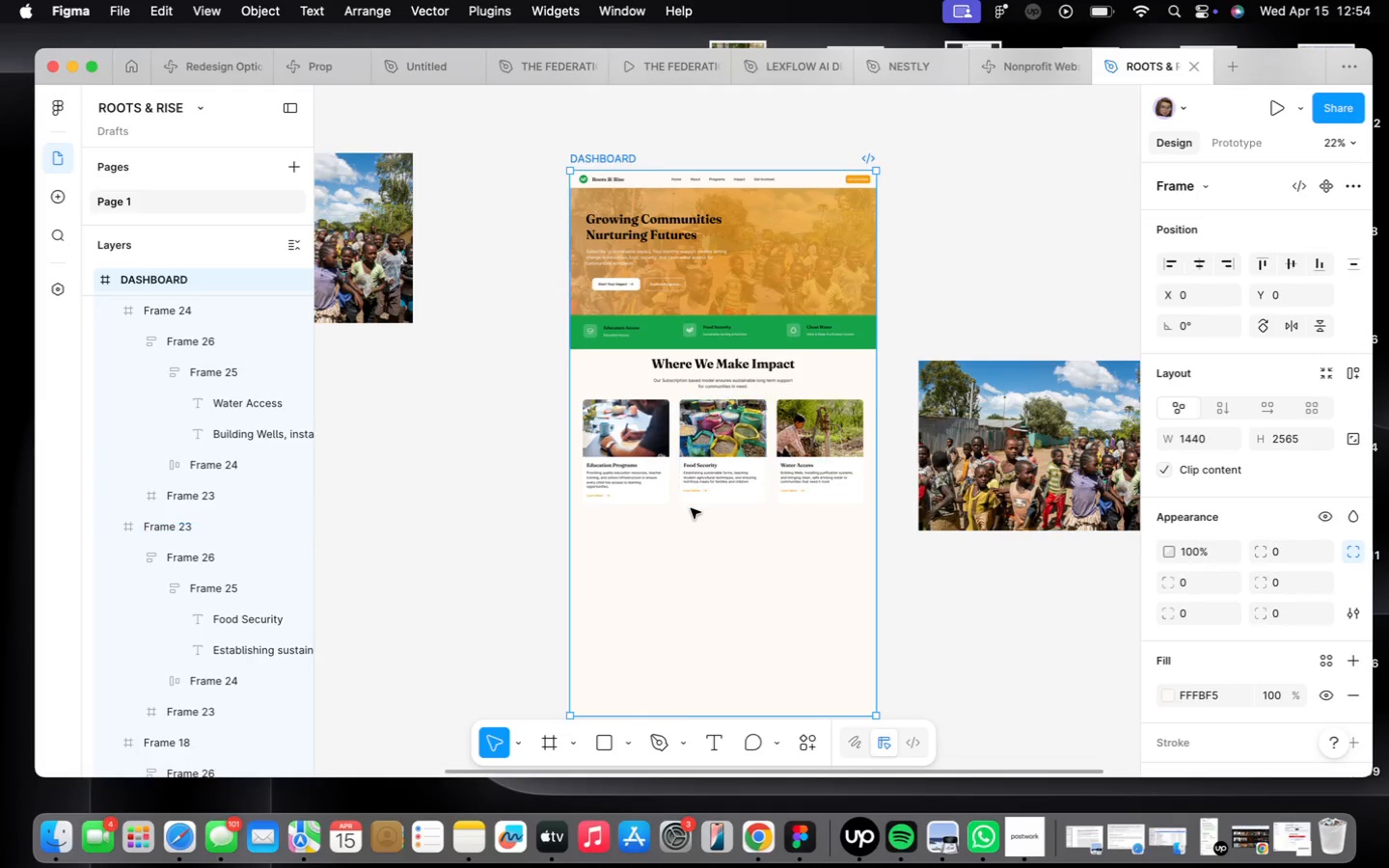 
left_click([580, 444])
 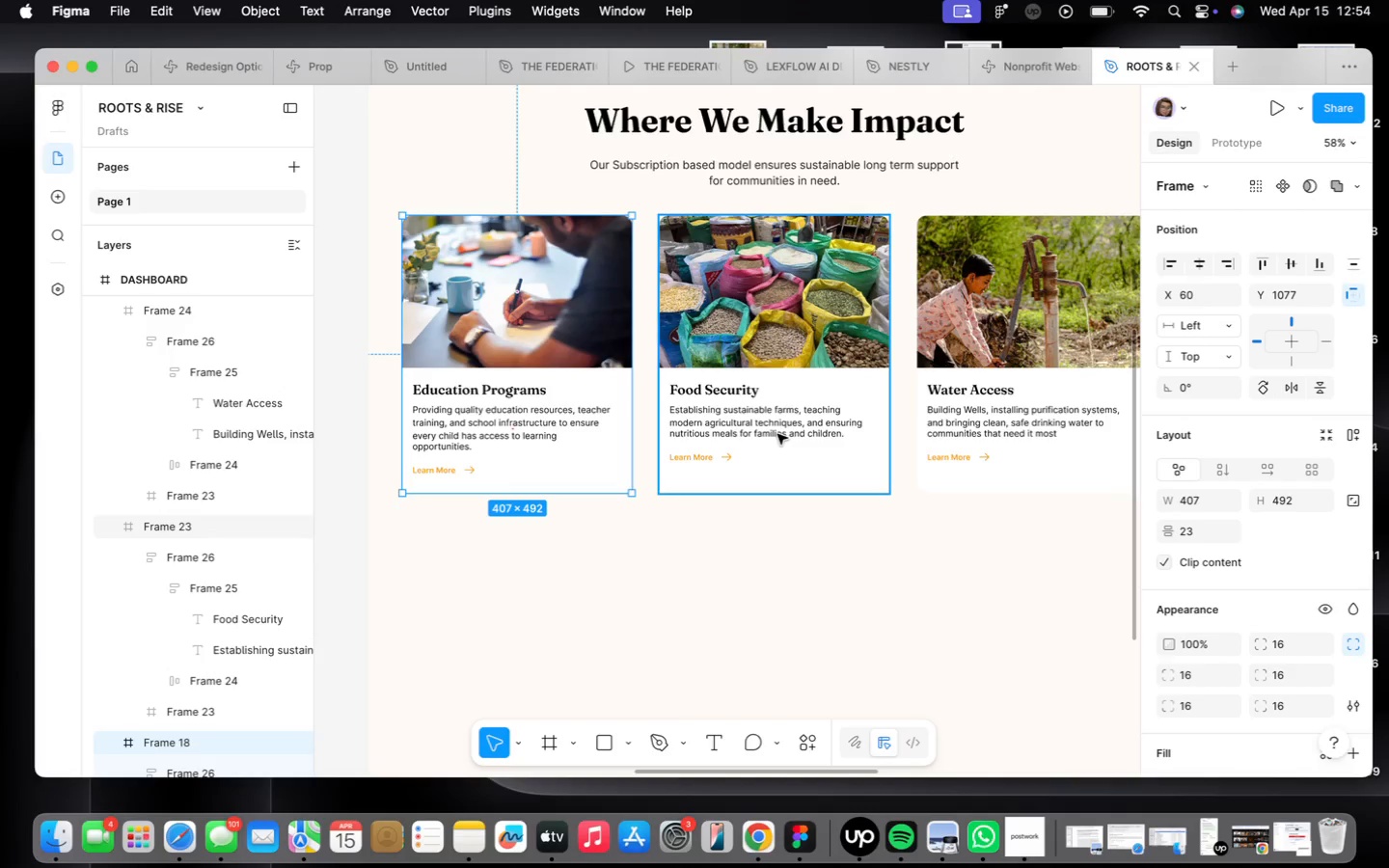 
scroll: coordinate [693, 510], scroll_direction: up, amount: 14.0
 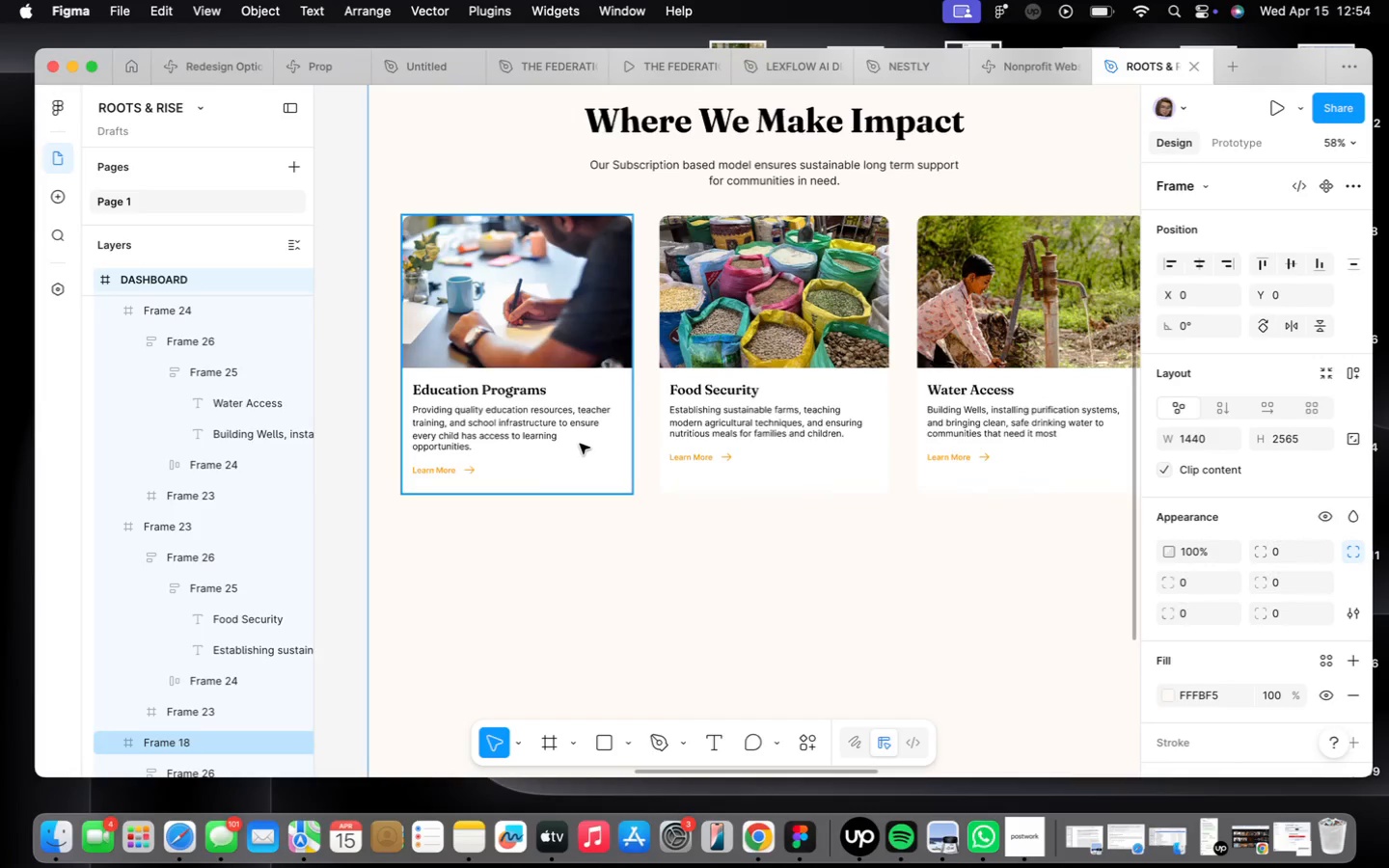 
hold_key(key=ShiftLeft, duration=0.86)
 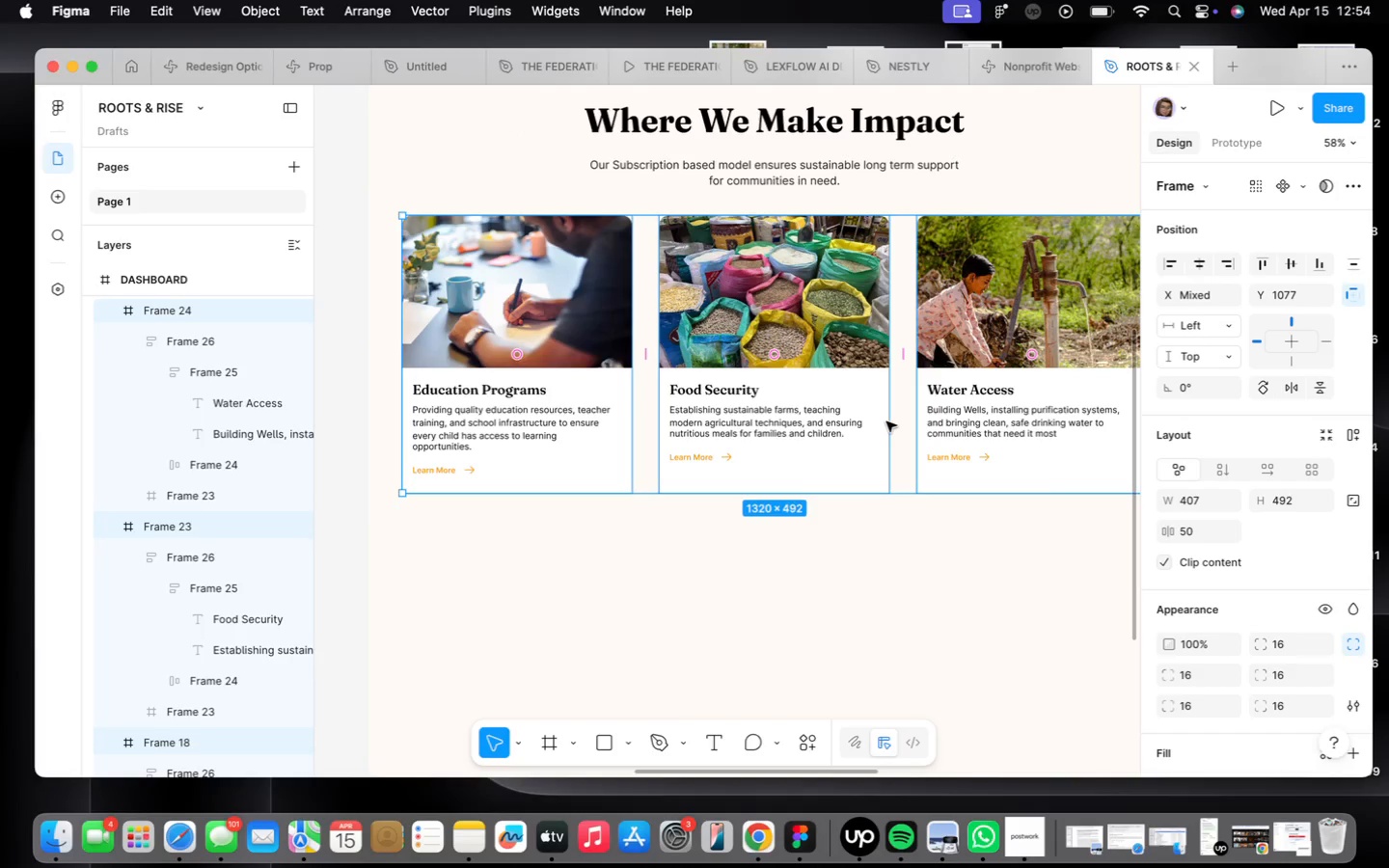 